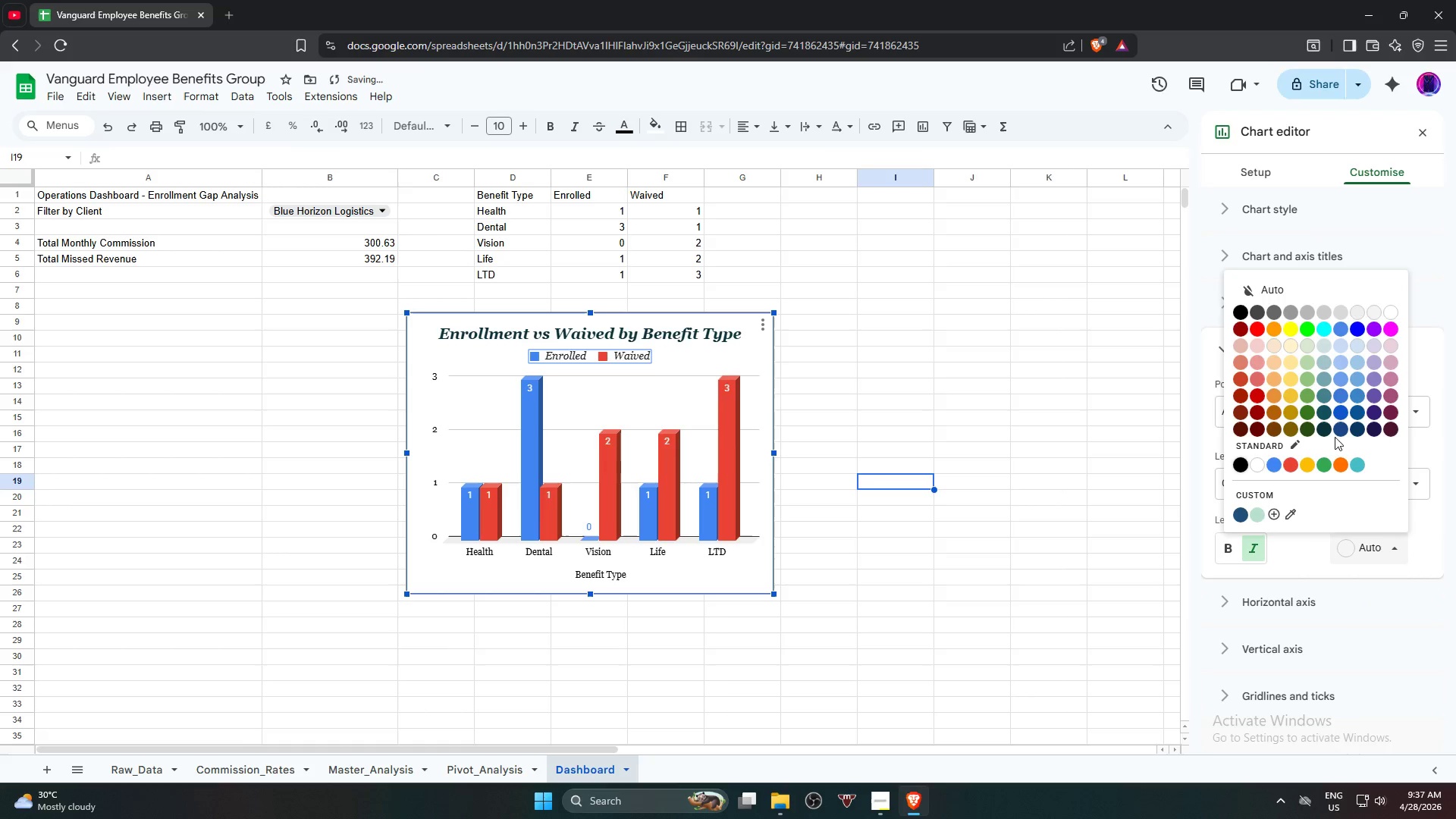 
left_click([1376, 551])
 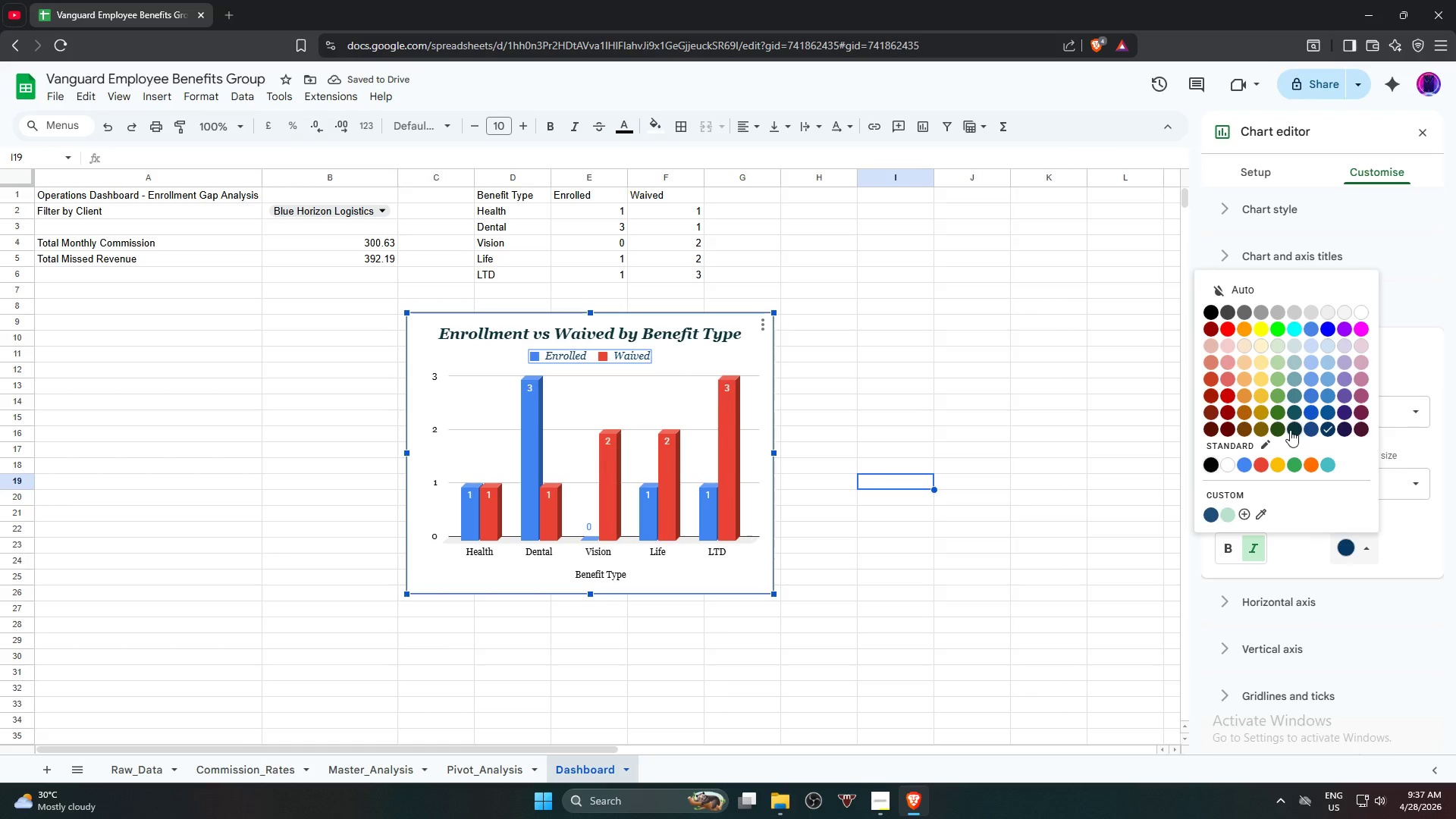 
left_click([1291, 430])
 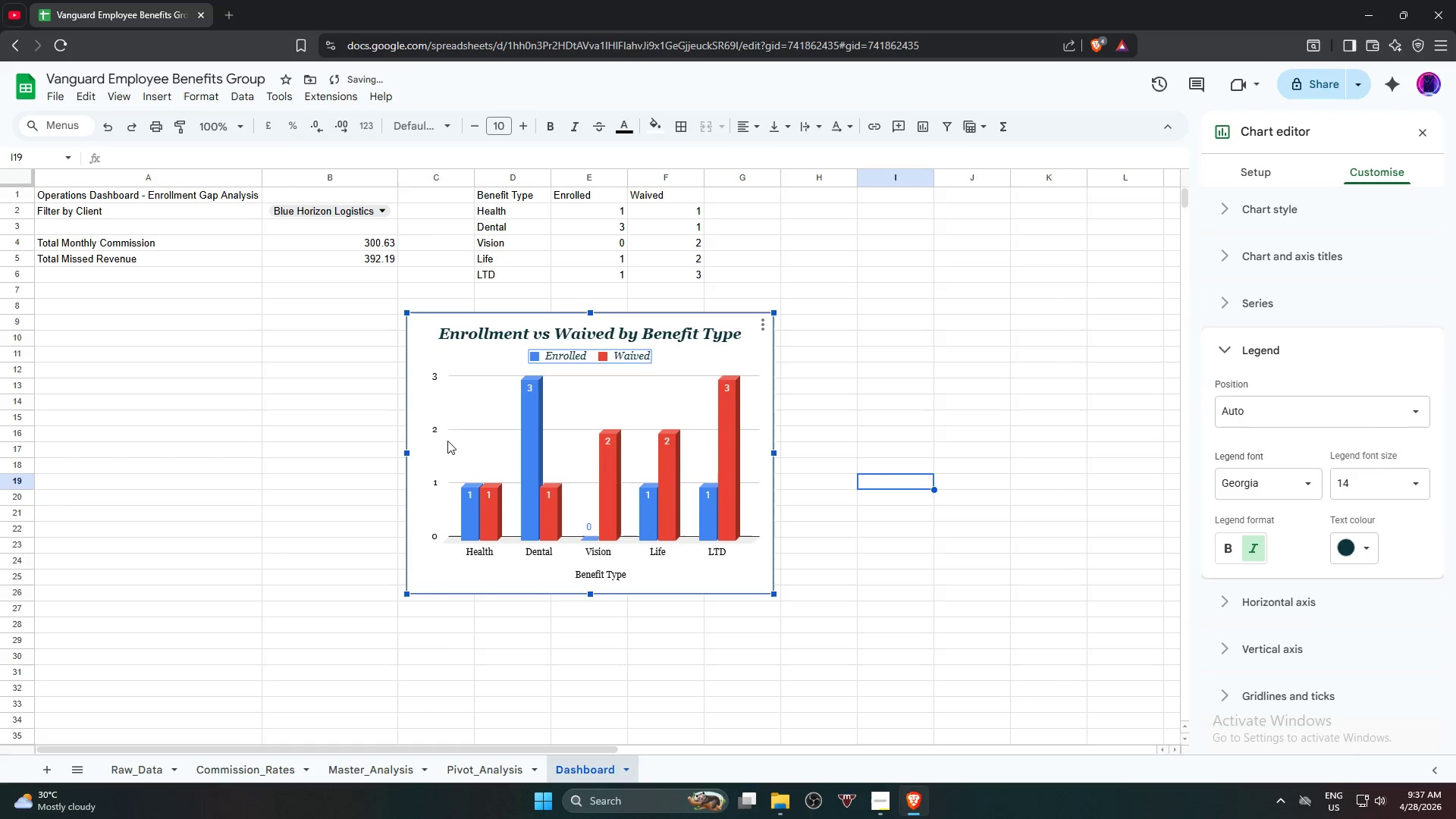 
left_click([435, 428])
 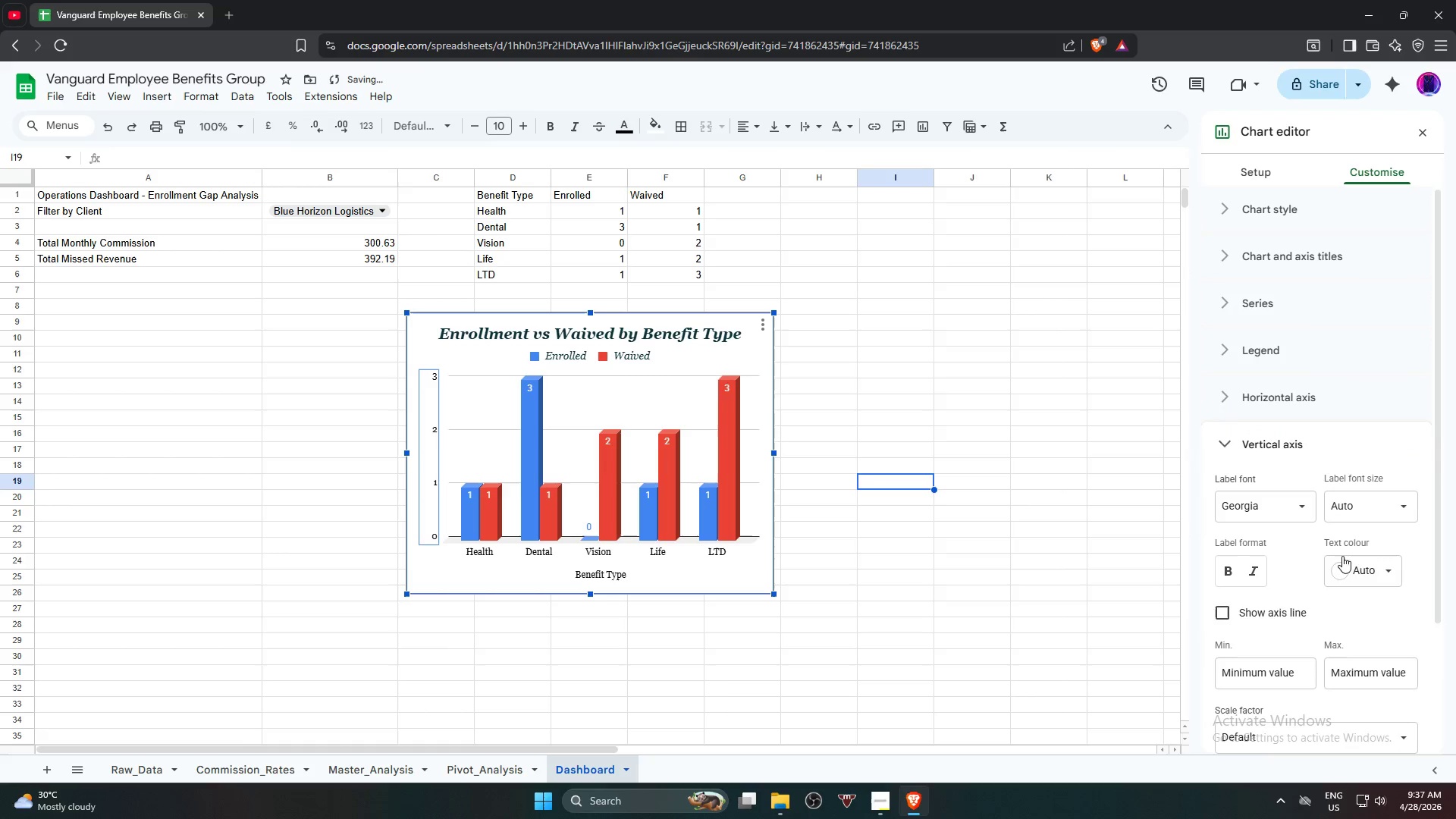 
left_click([1363, 565])
 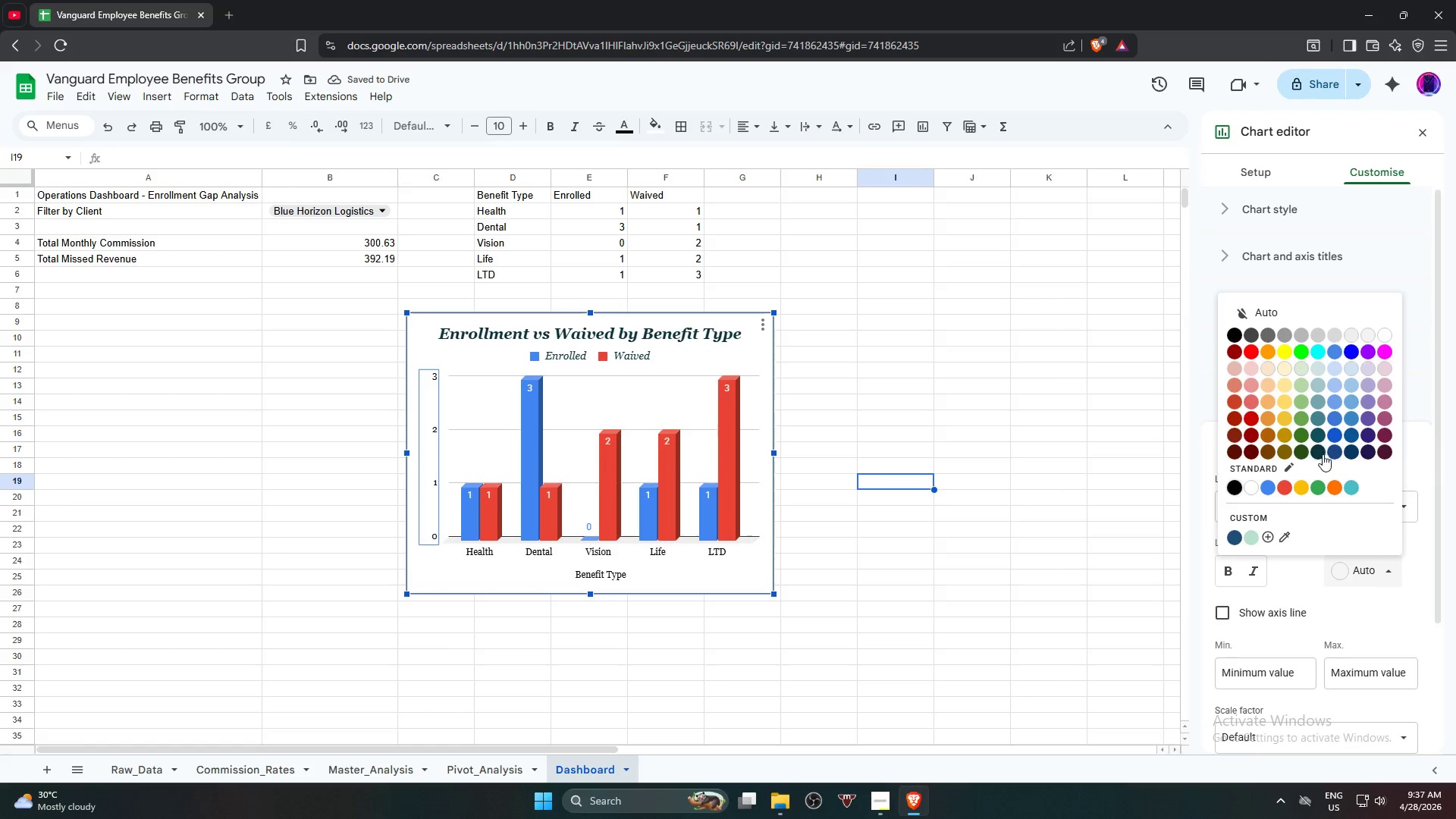 
left_click([1323, 454])
 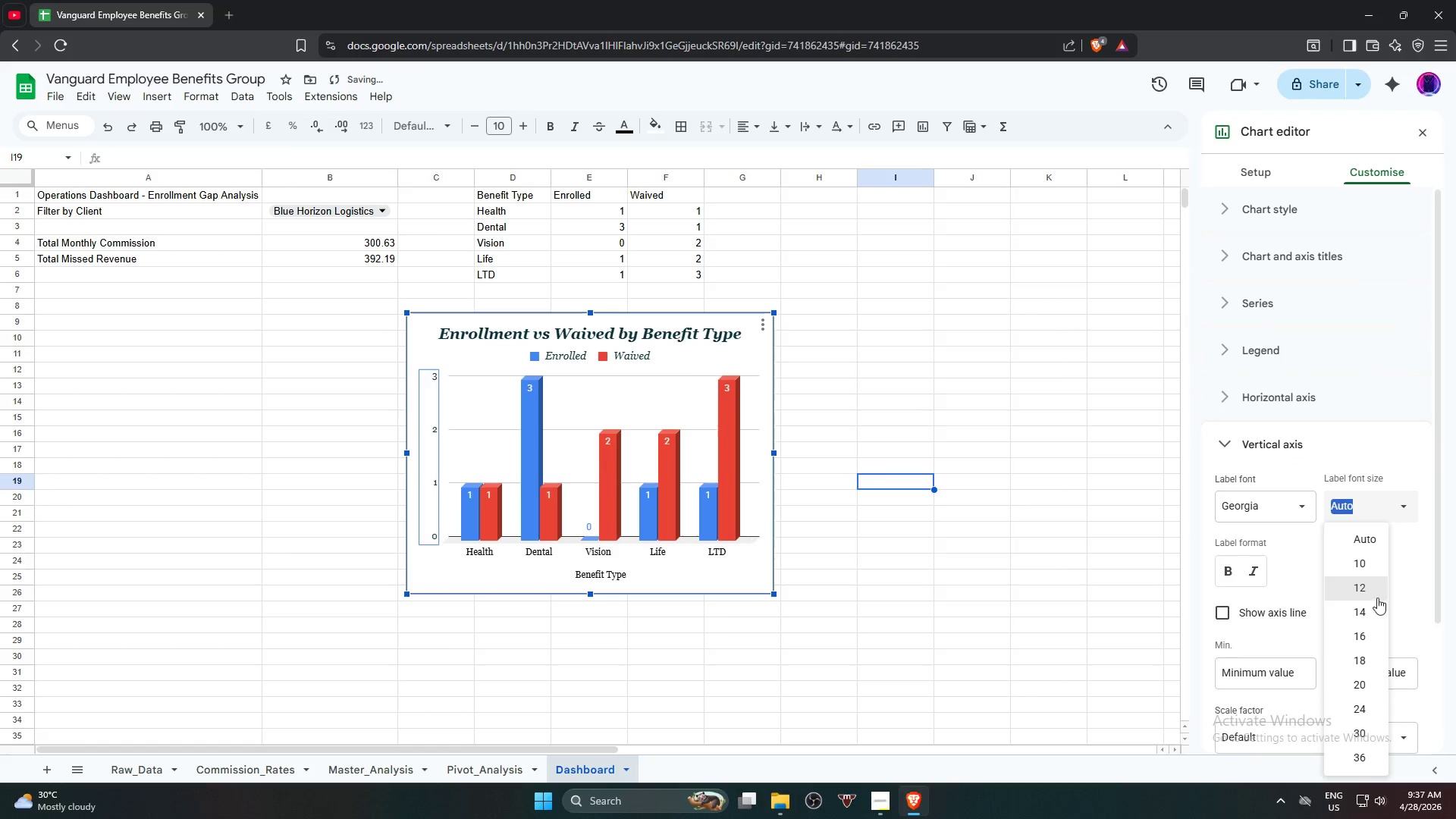 
left_click([1368, 612])
 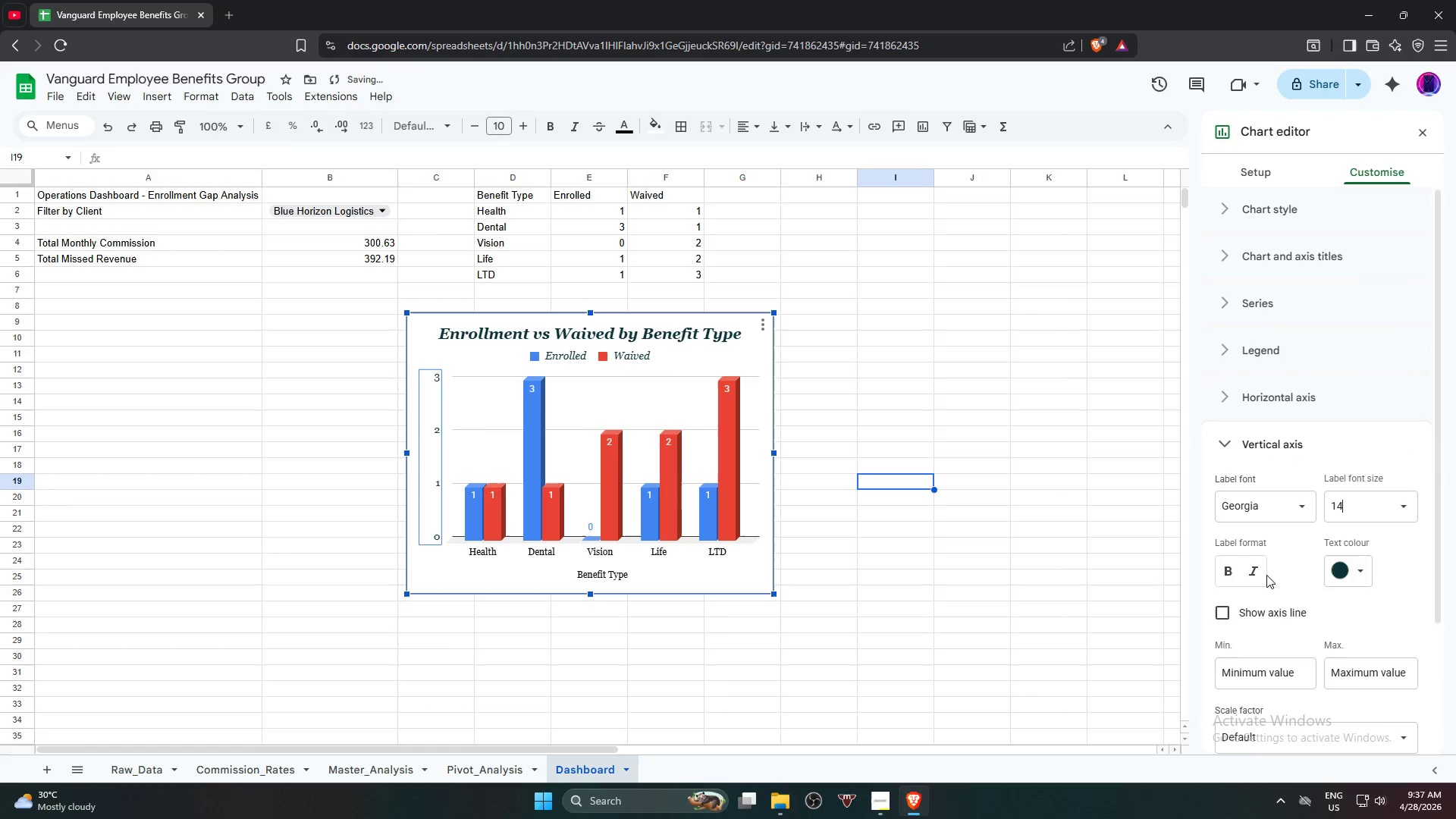 
left_click([1260, 570])
 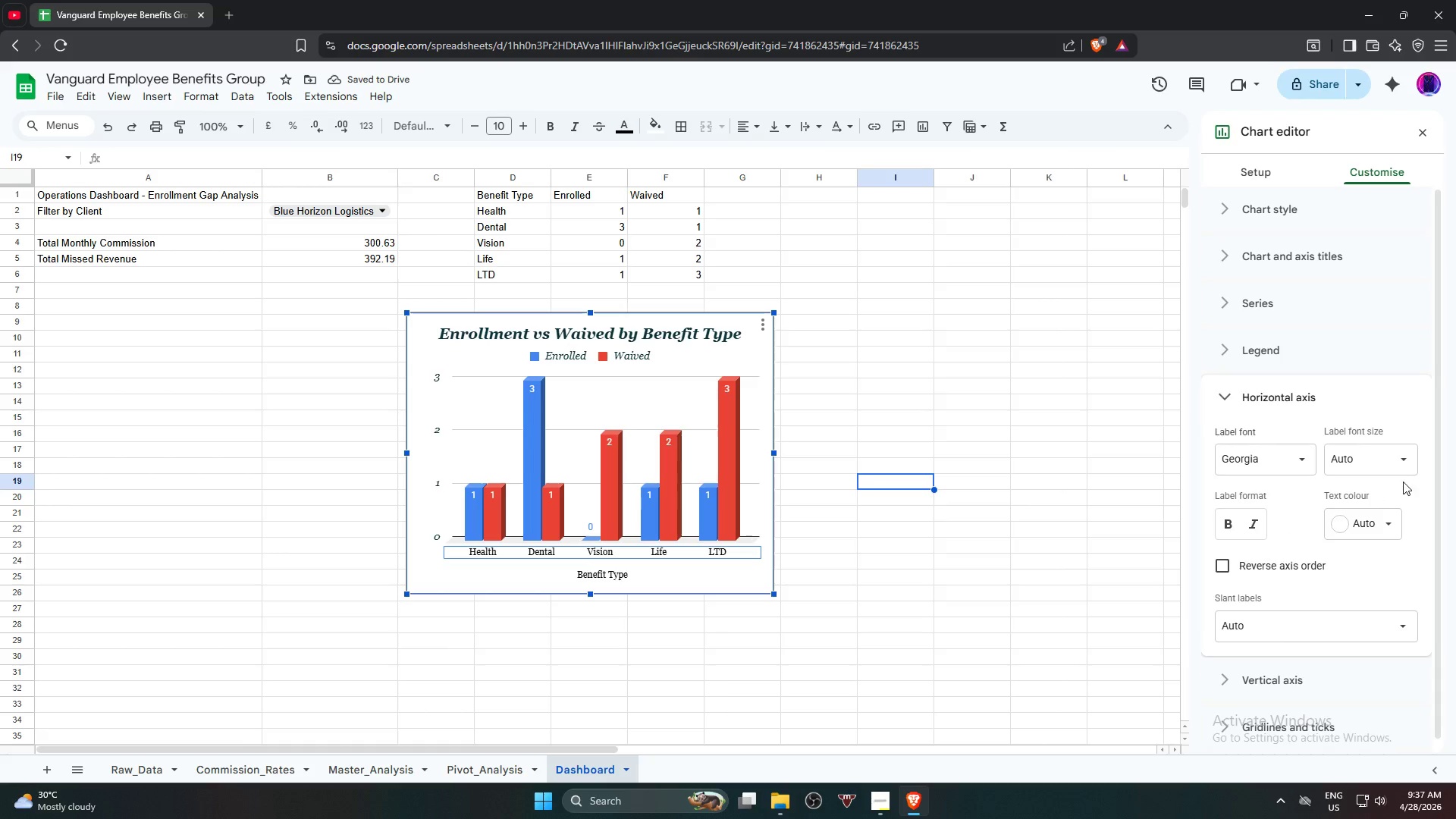 
left_click([1373, 560])
 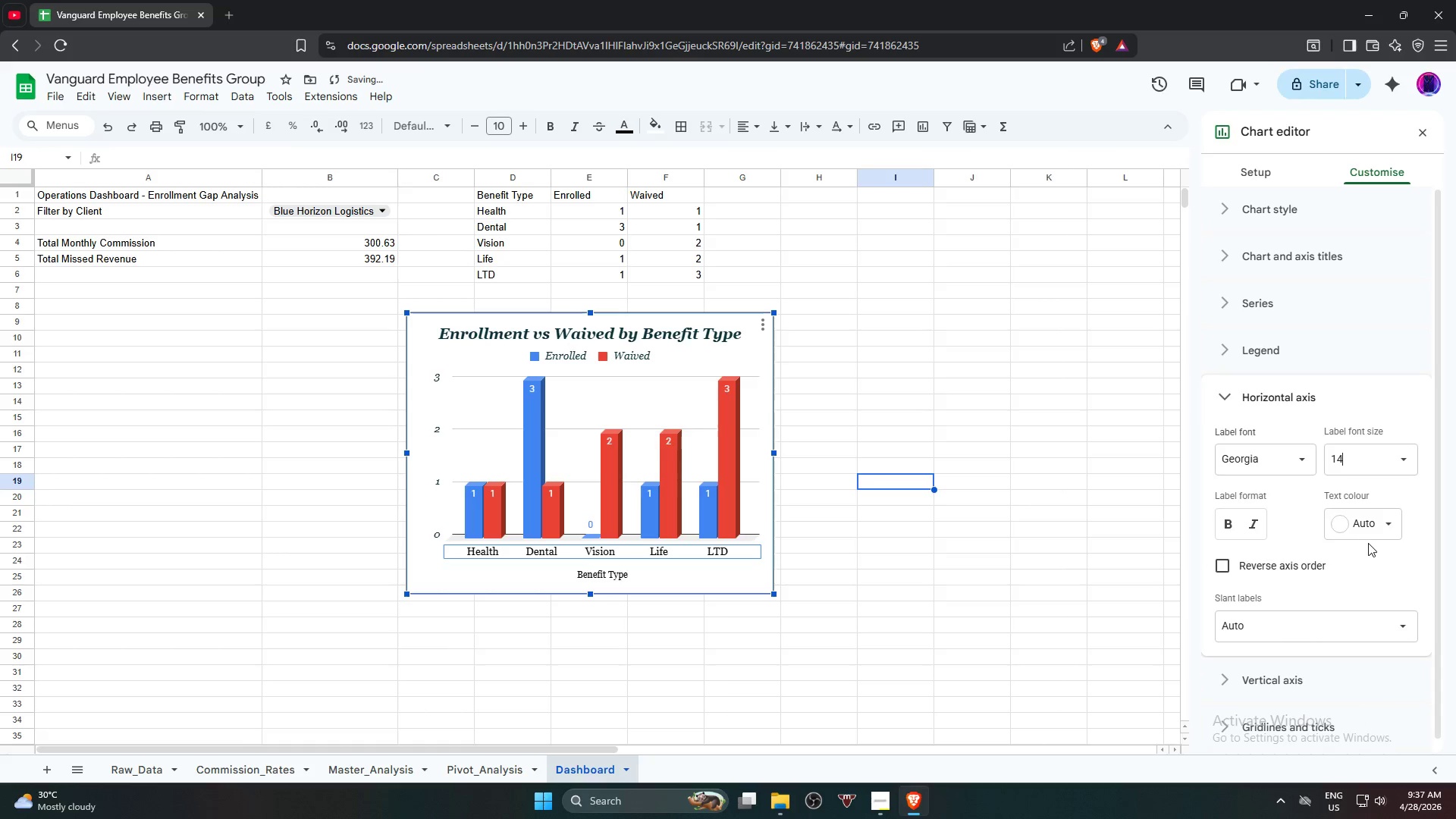 
left_click([1368, 535])
 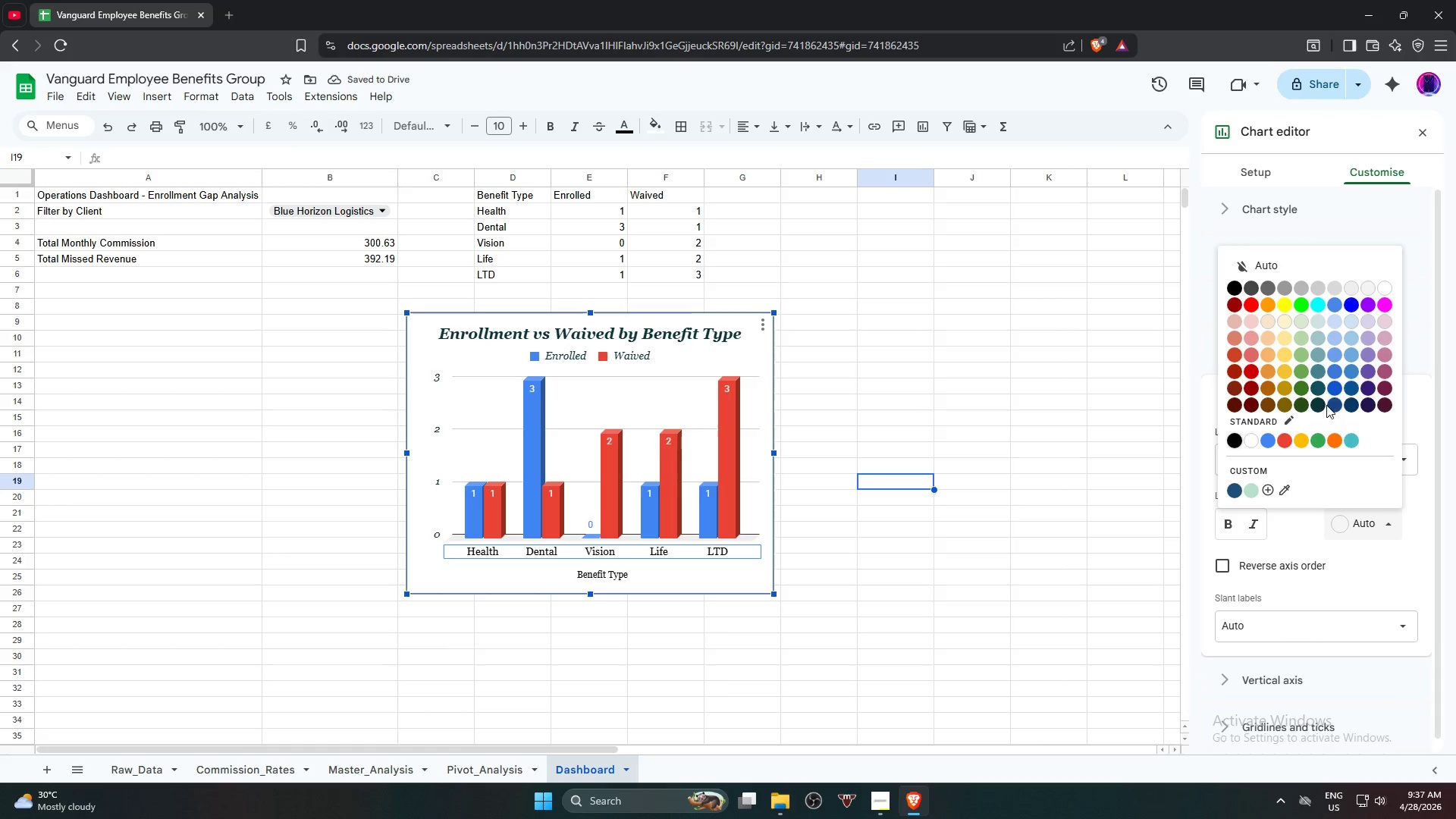 
left_click([1323, 403])
 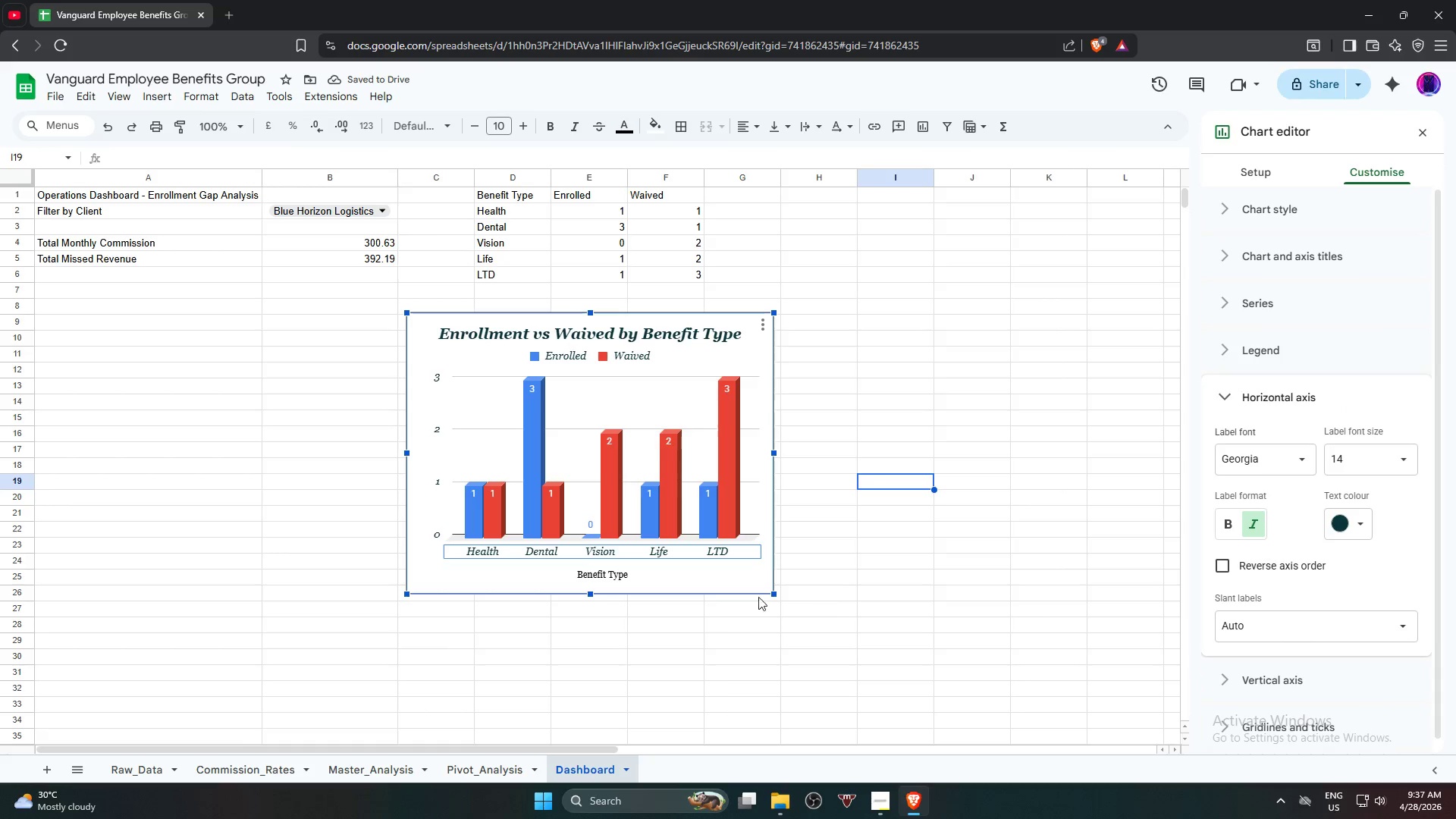 
wait(5.34)
 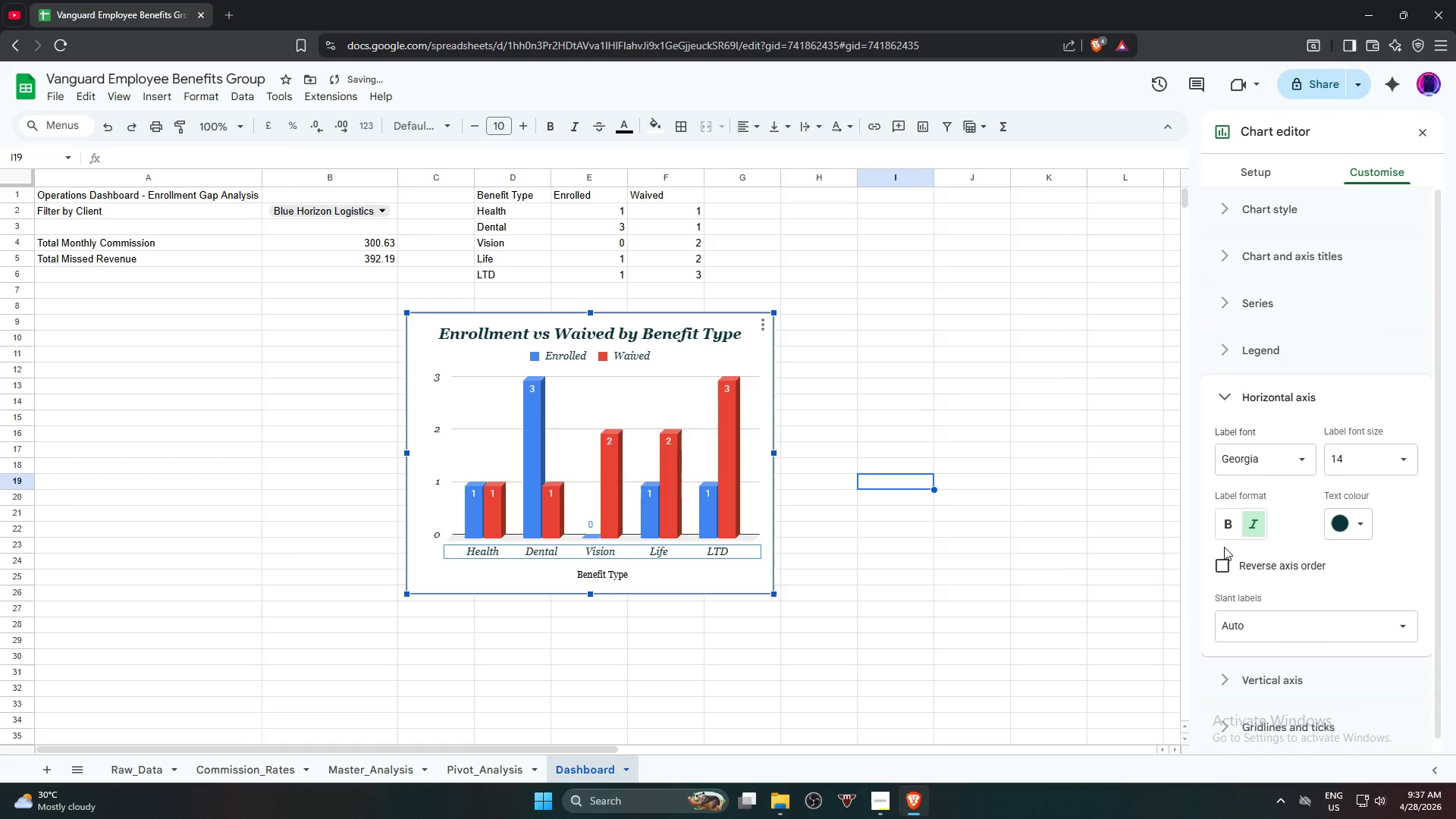 
left_click([629, 574])
 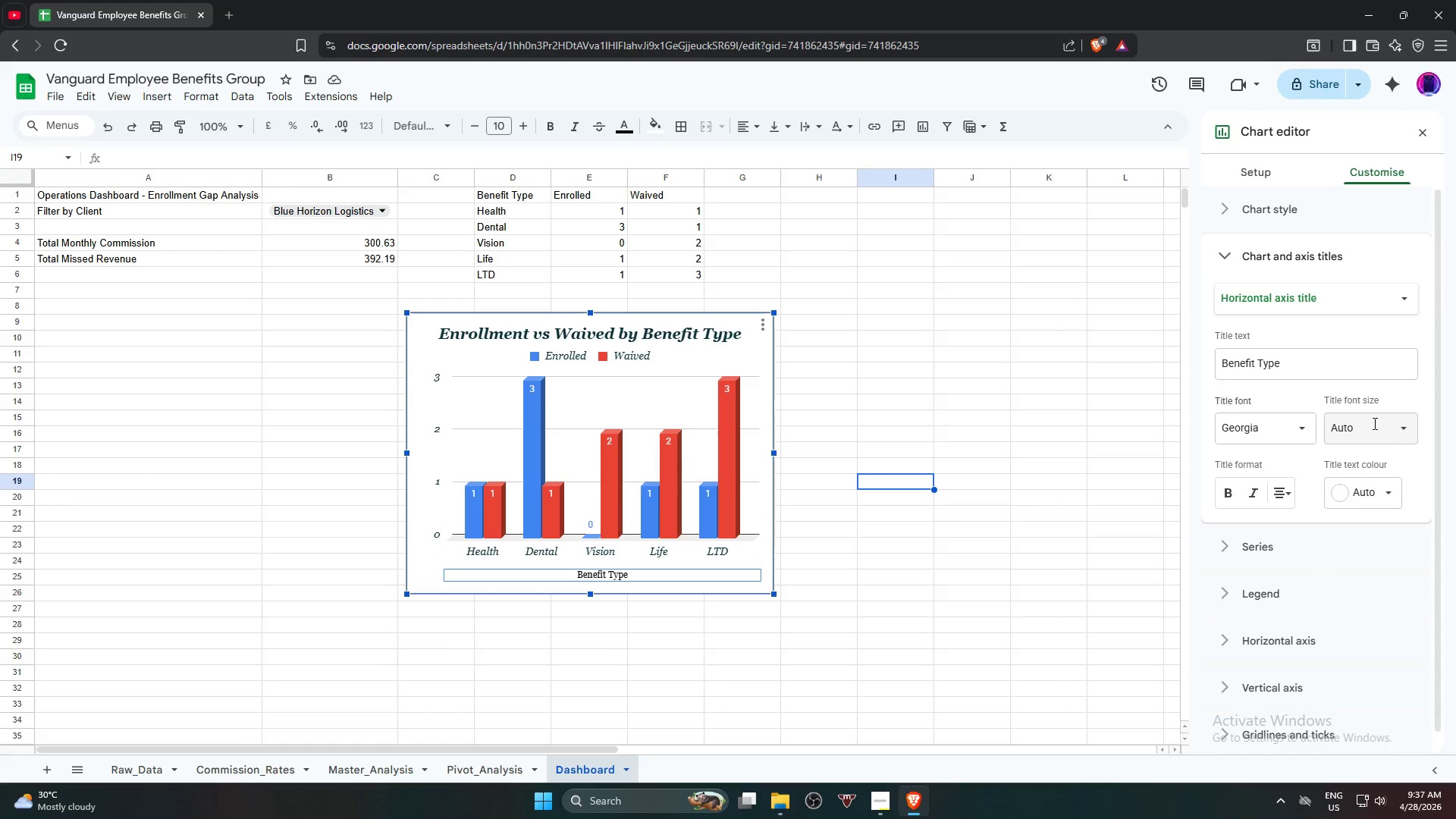 
left_click([1407, 429])
 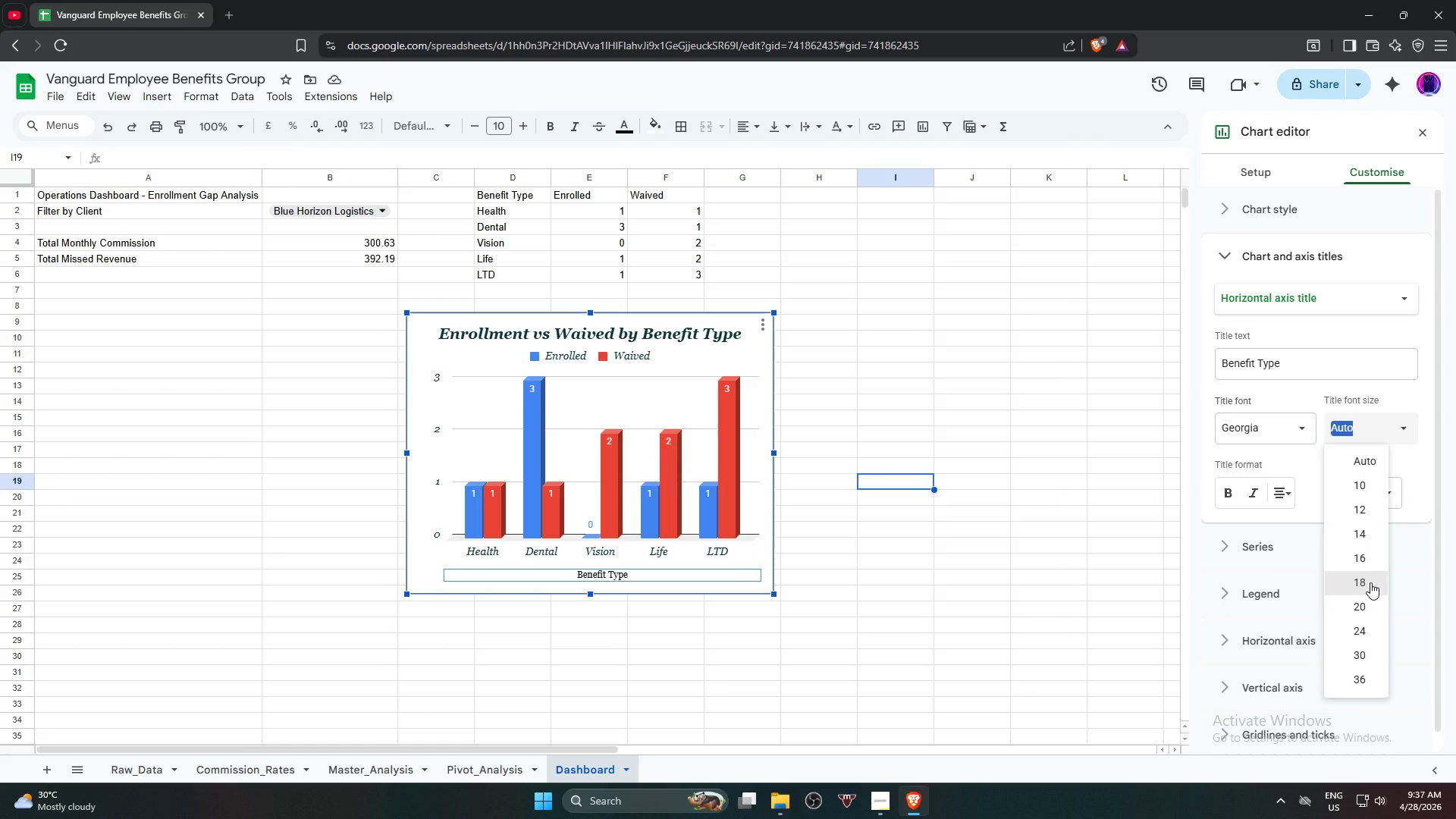 
left_click([1370, 582])
 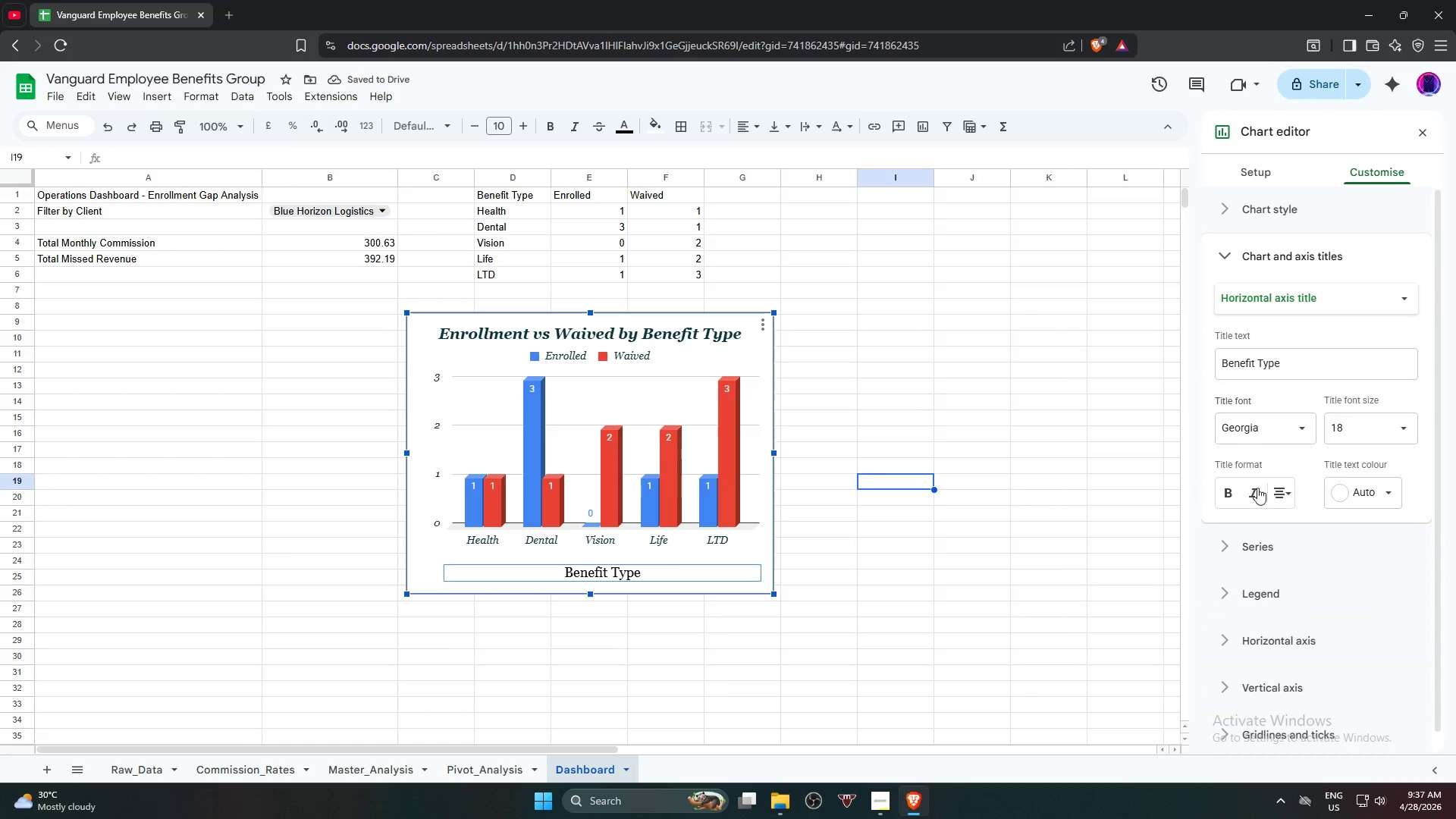 
double_click([1379, 494])
 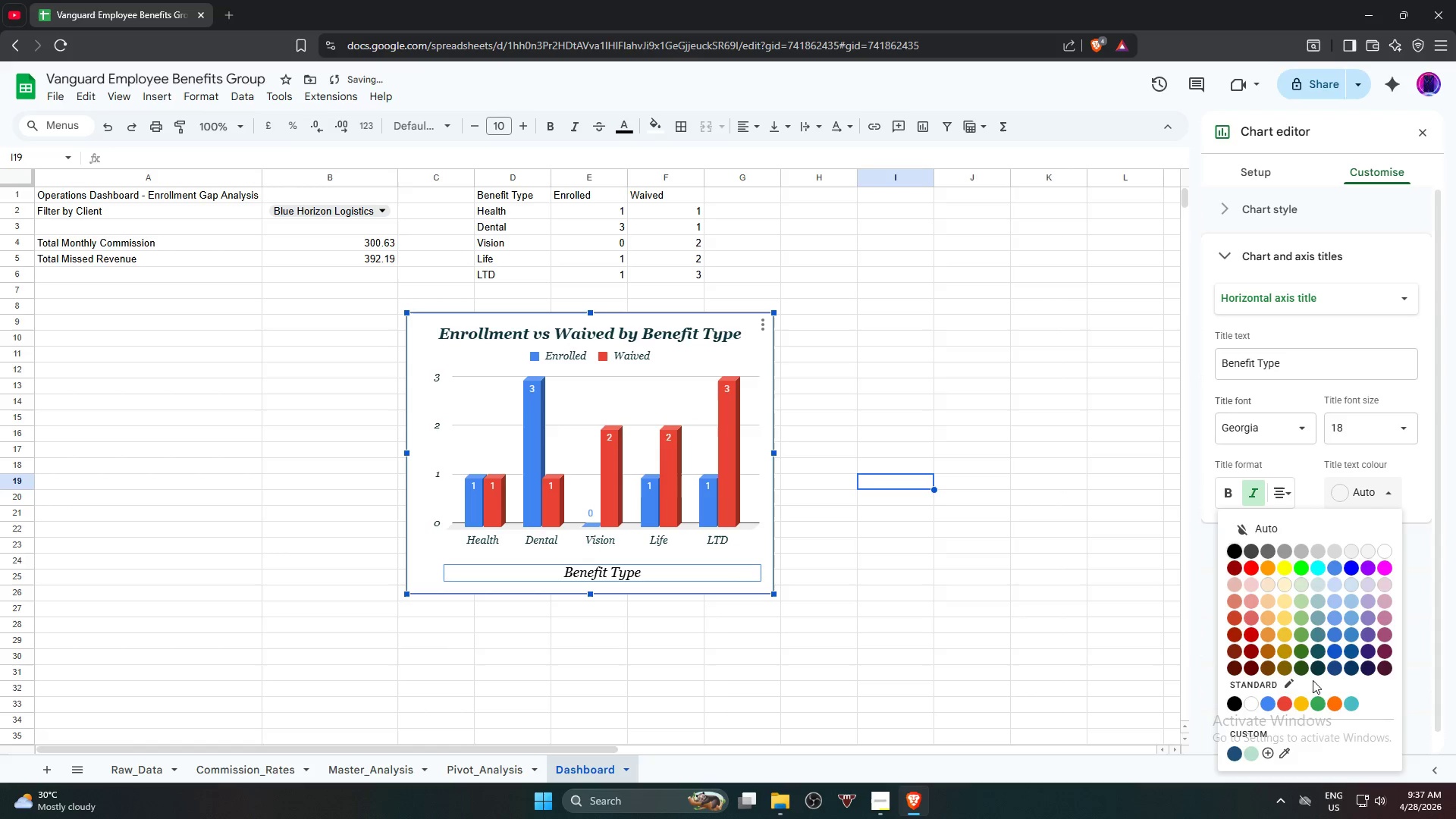 
left_click([1316, 670])
 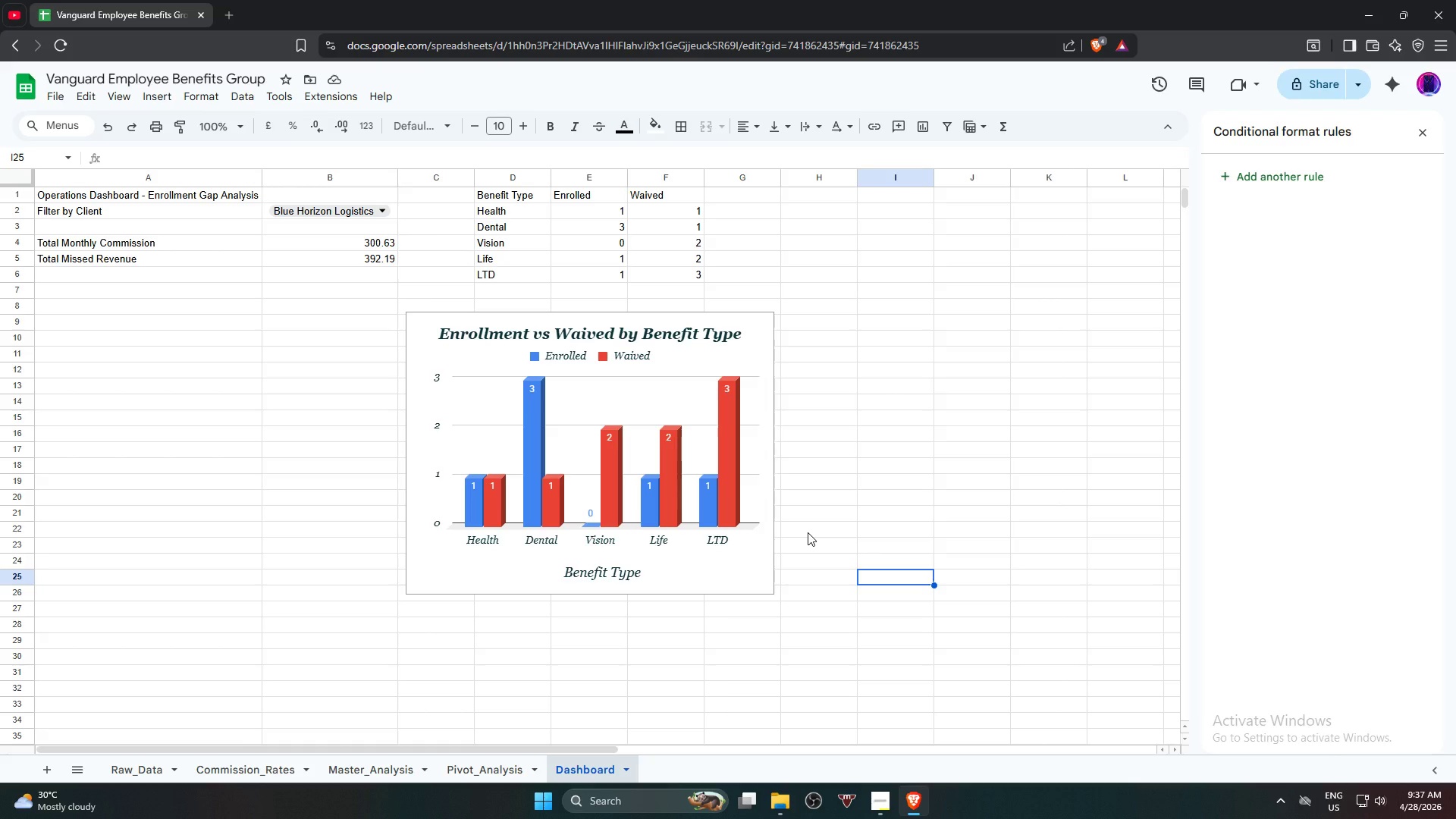 
wait(16.01)
 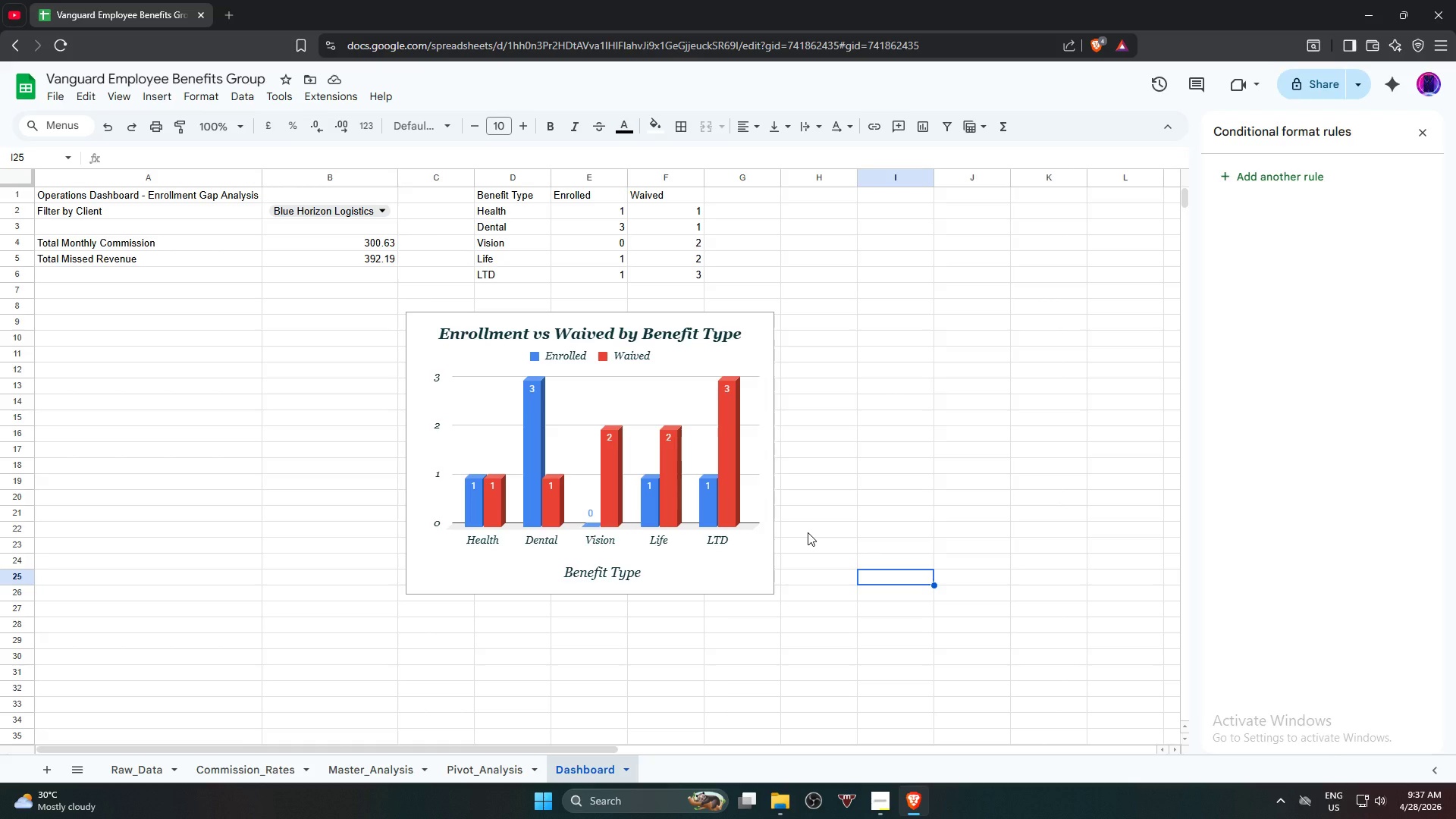 
left_click([339, 243])
 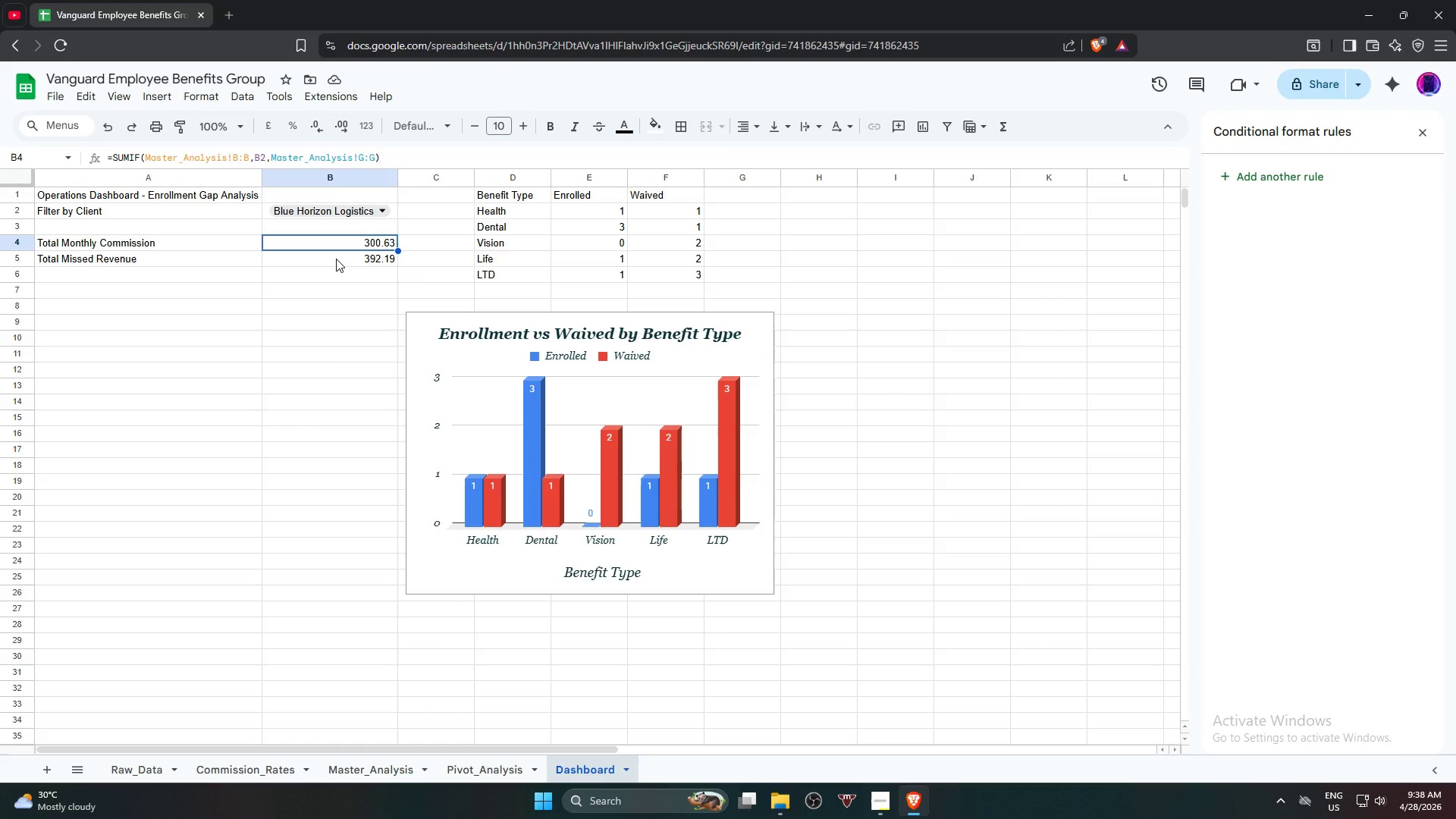 
hold_key(key=ShiftLeft, duration=1.23)
left_click([336, 259])
 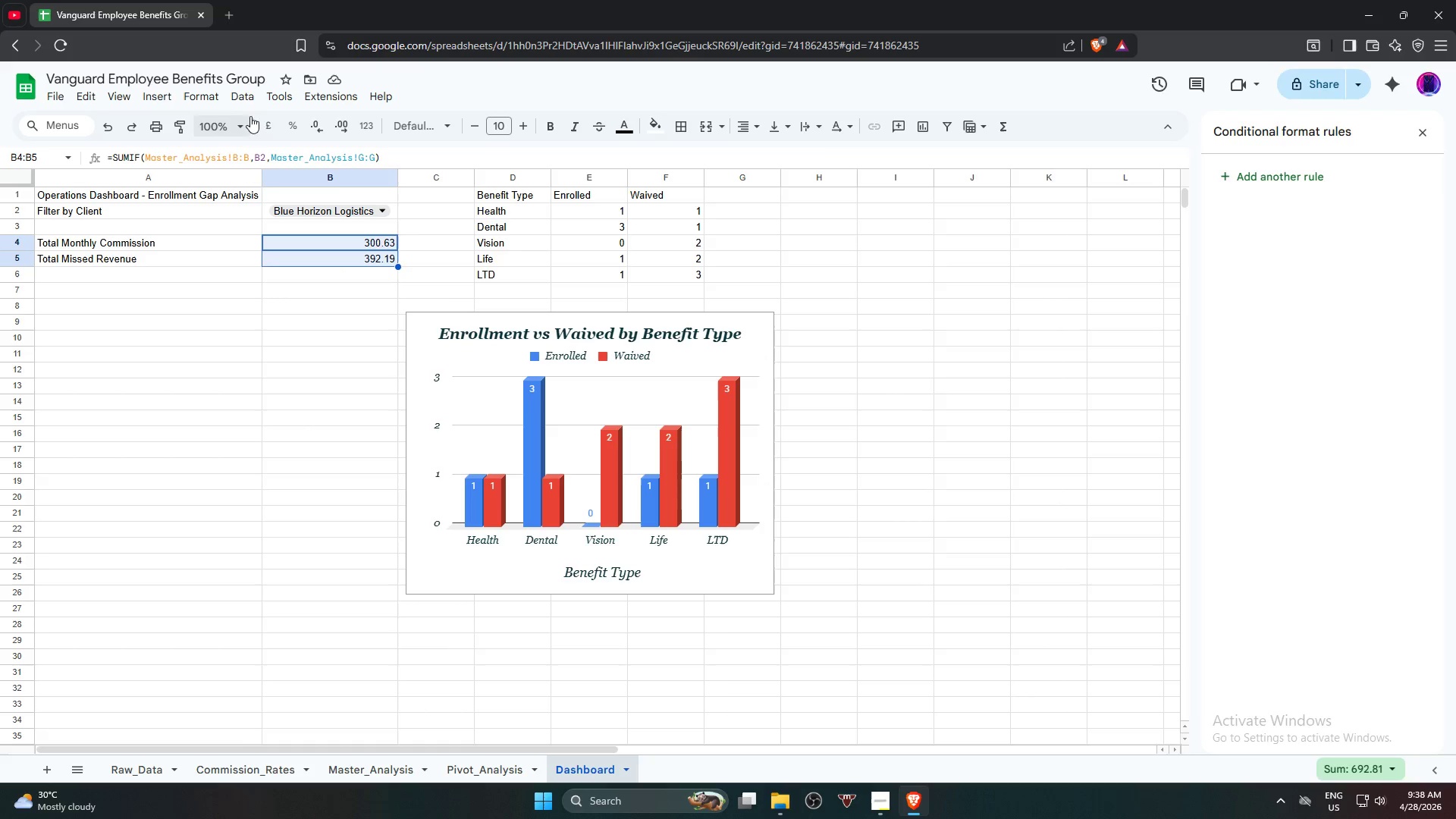 
mouse_move([200, 115])
 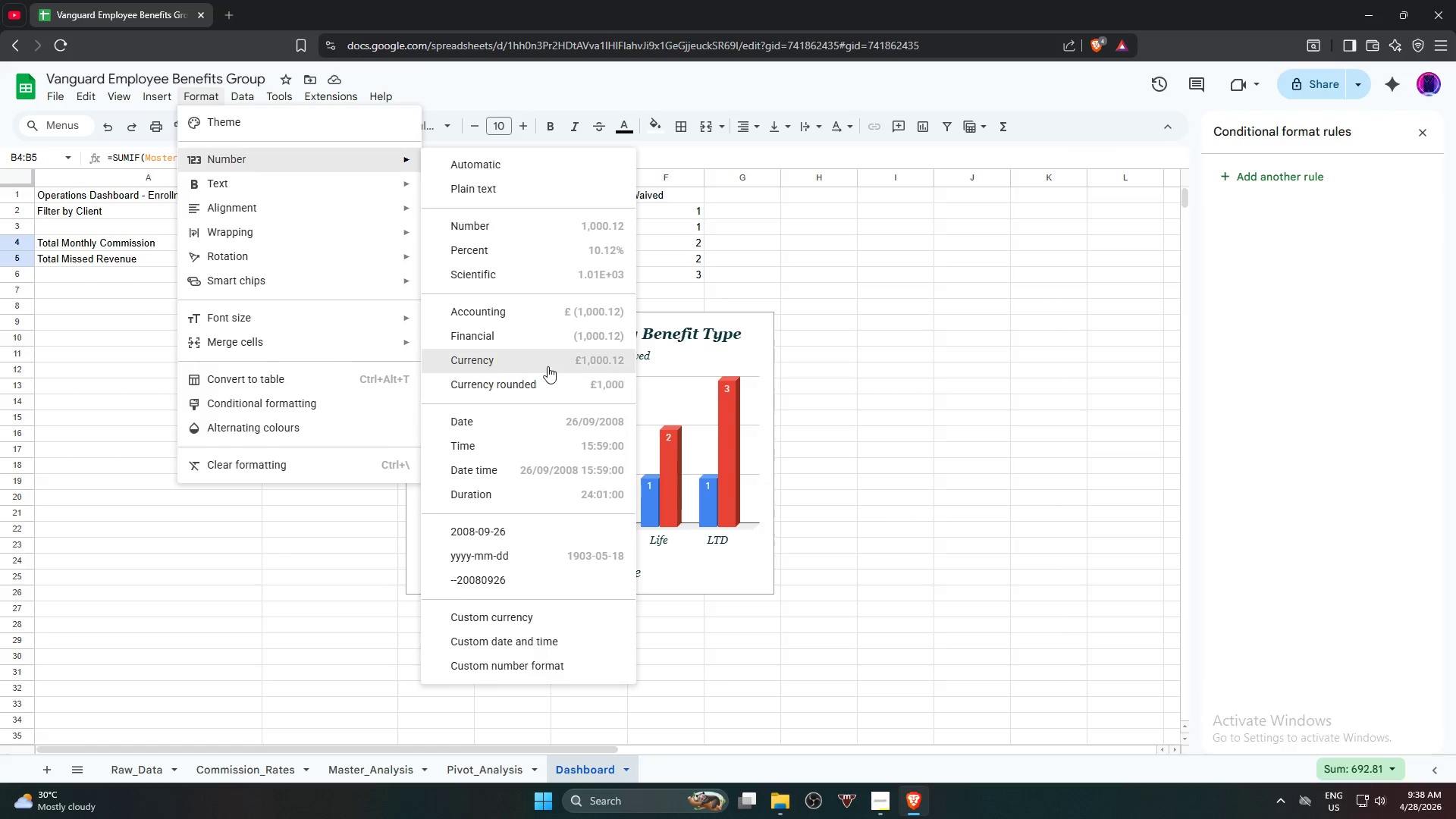 
left_click([548, 366])
 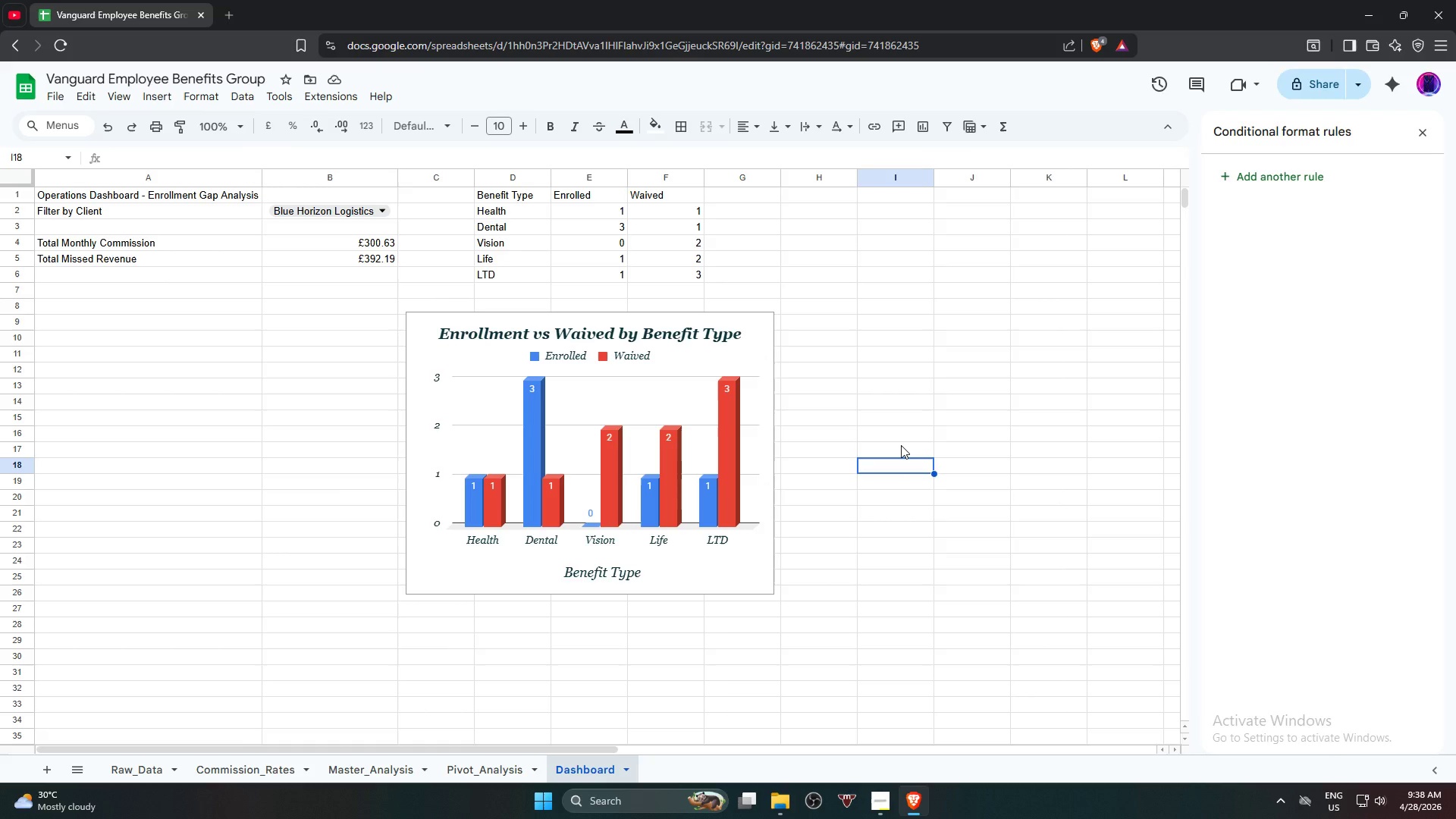 
wait(40.99)
 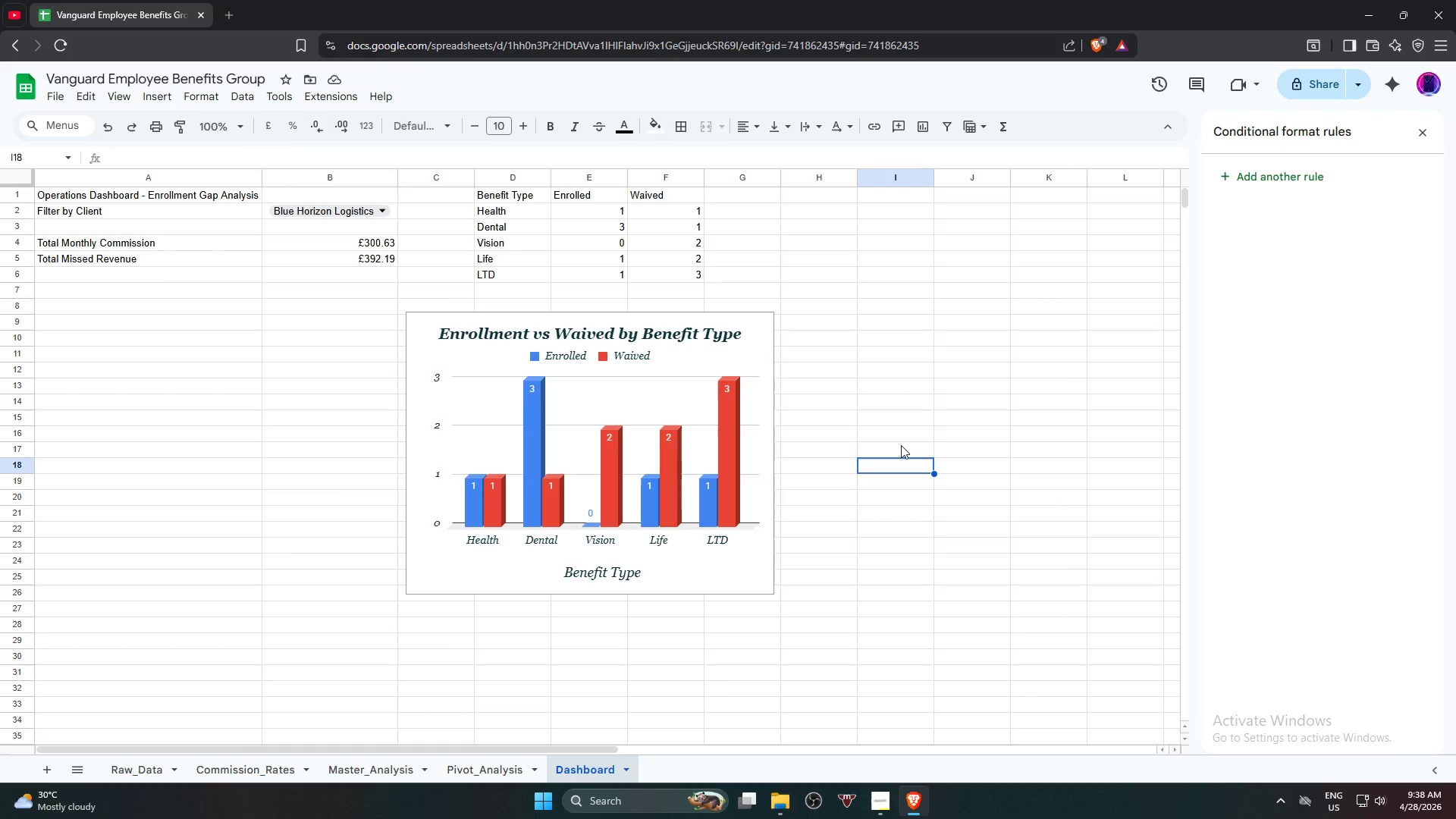 
left_click([915, 425])